 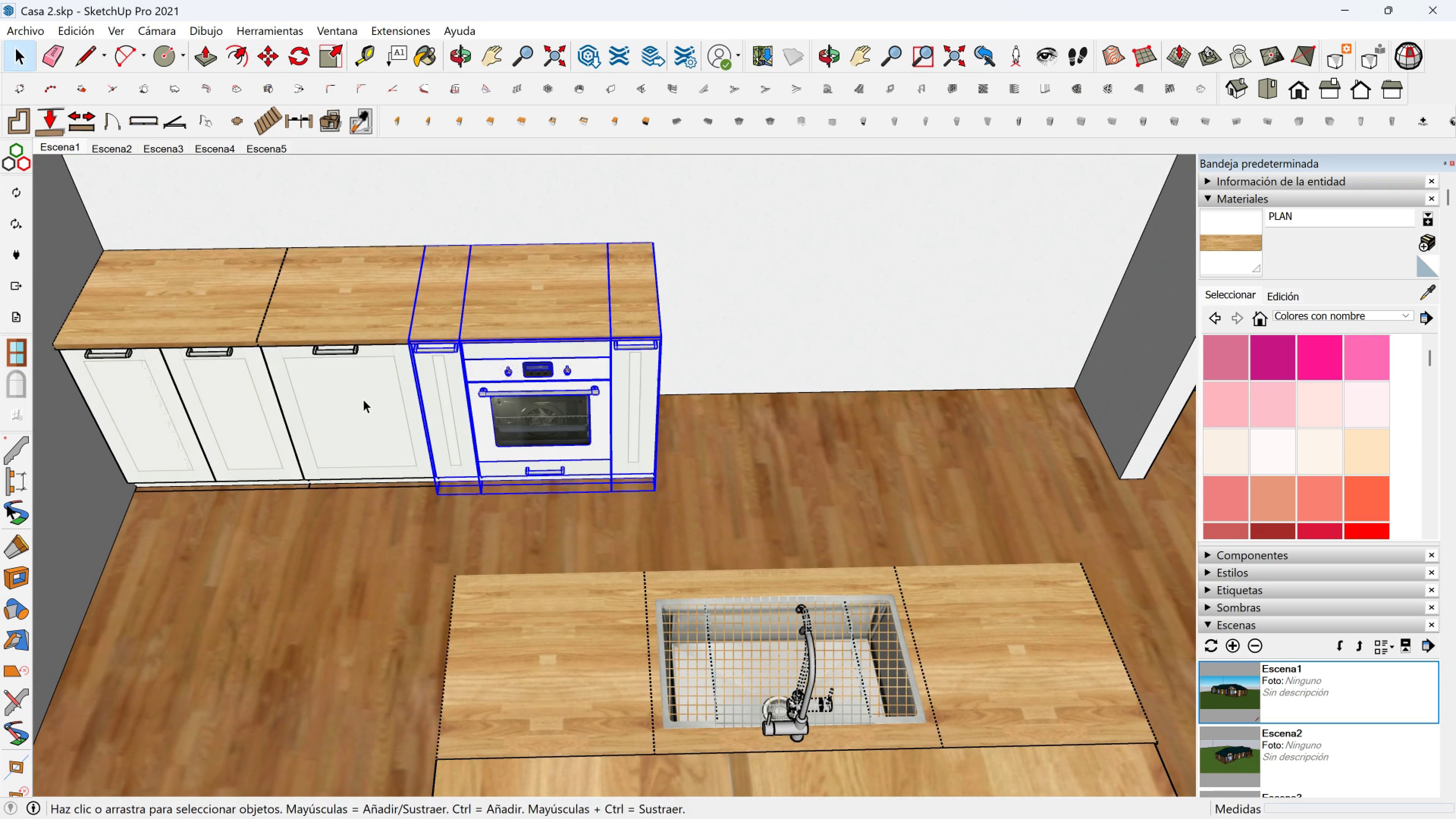 
left_click([363, 399])
 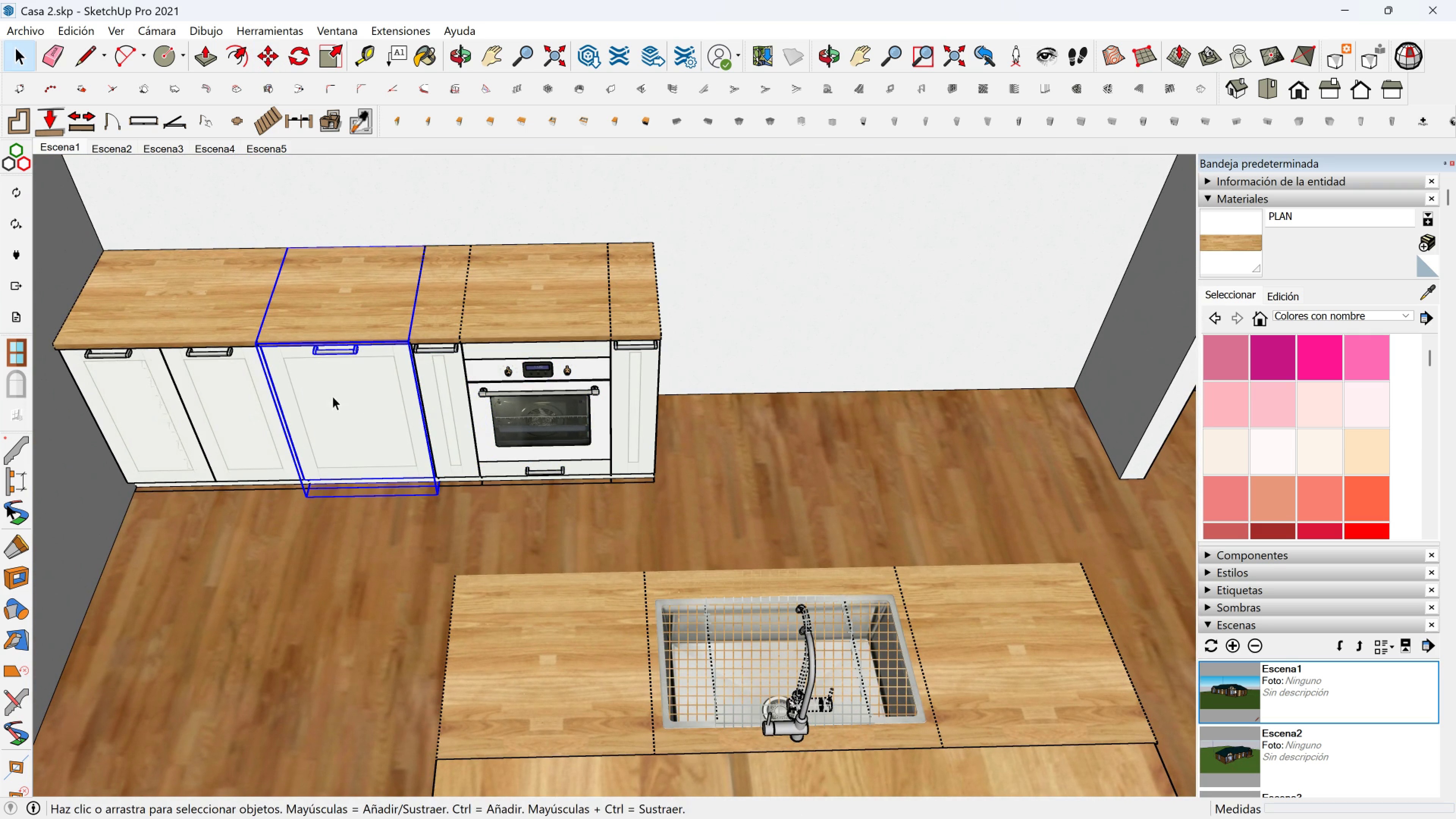 
key(M)
 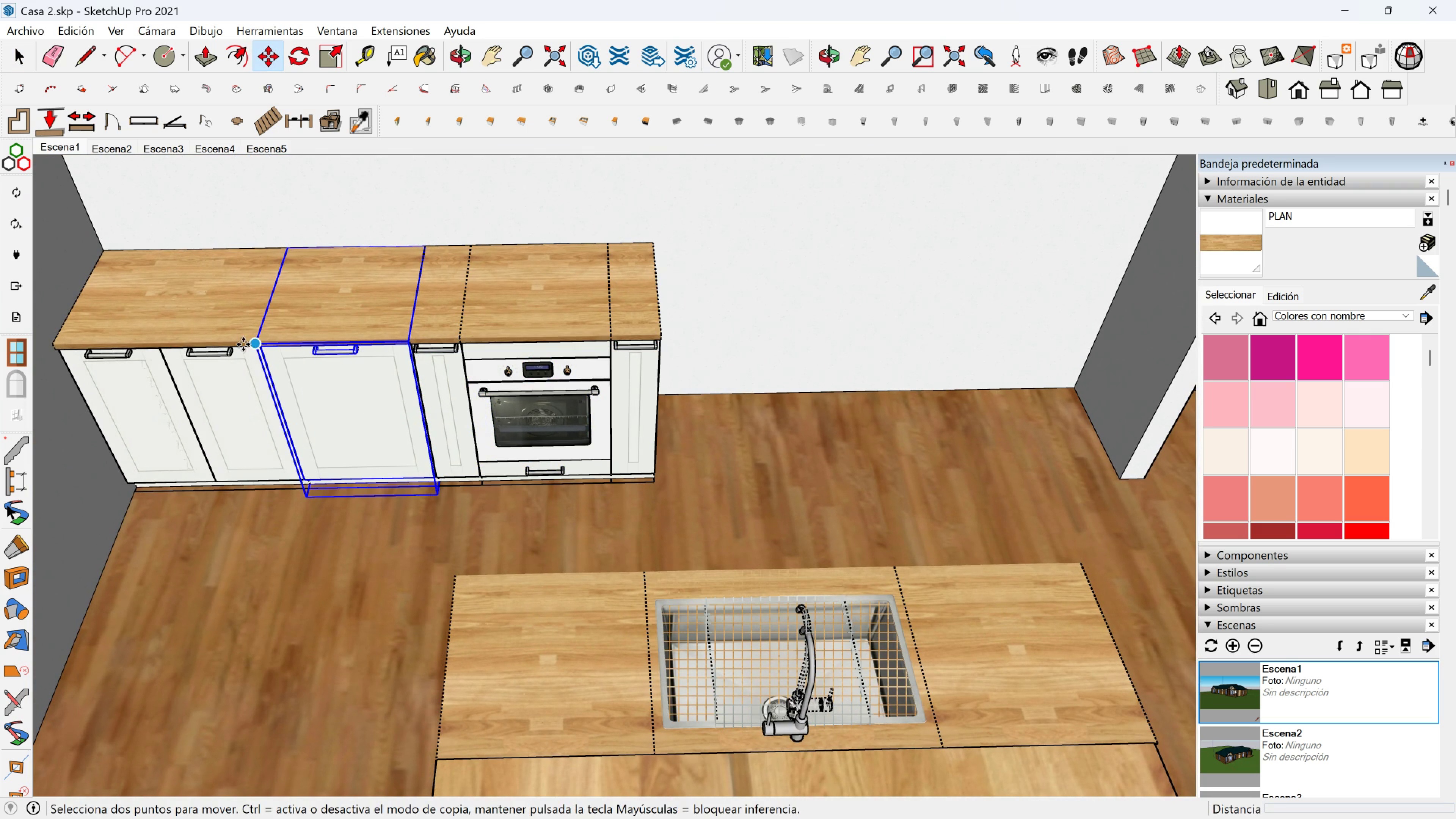 
key(Control+ControlLeft)
 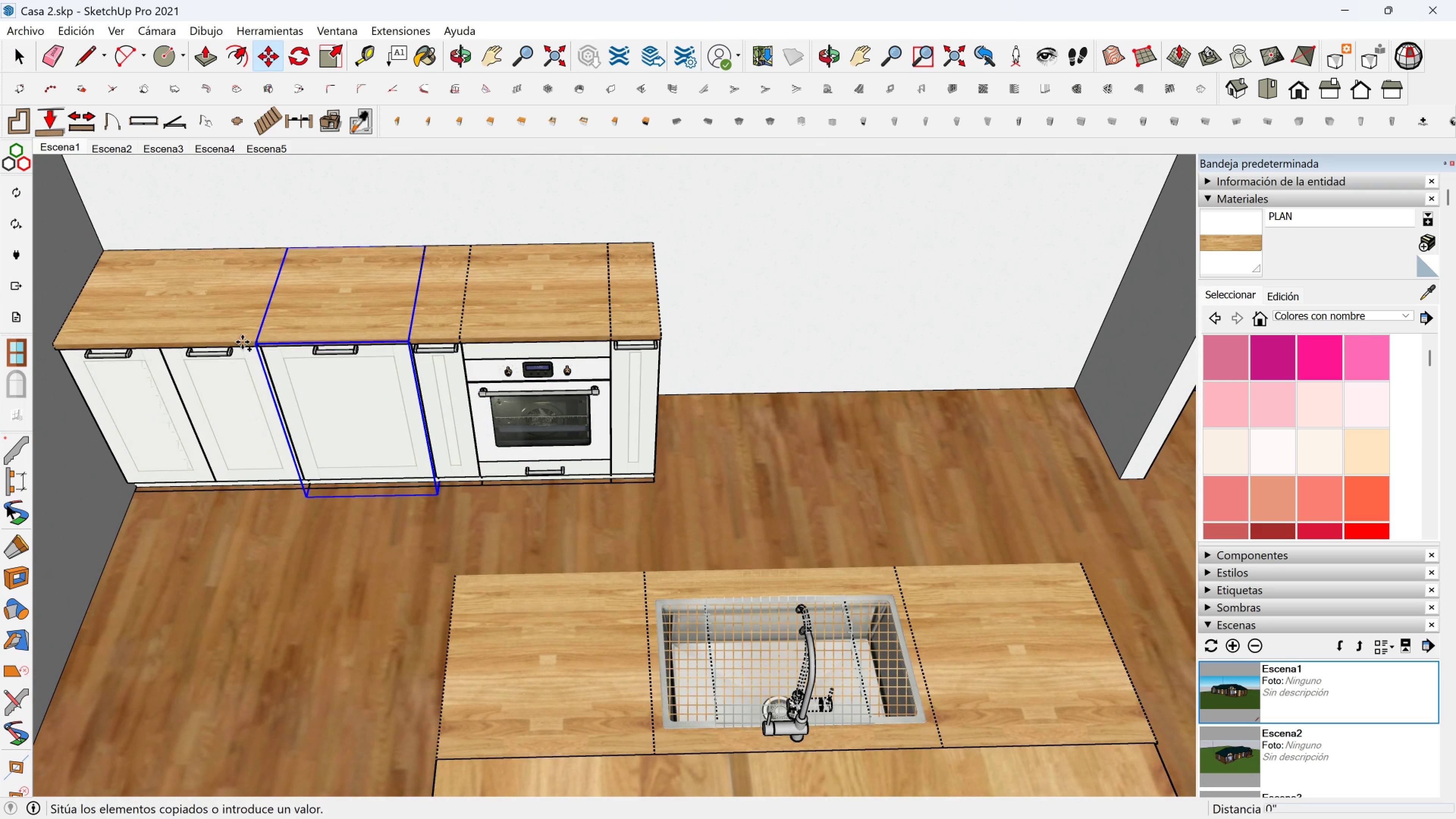 
left_click([242, 342])
 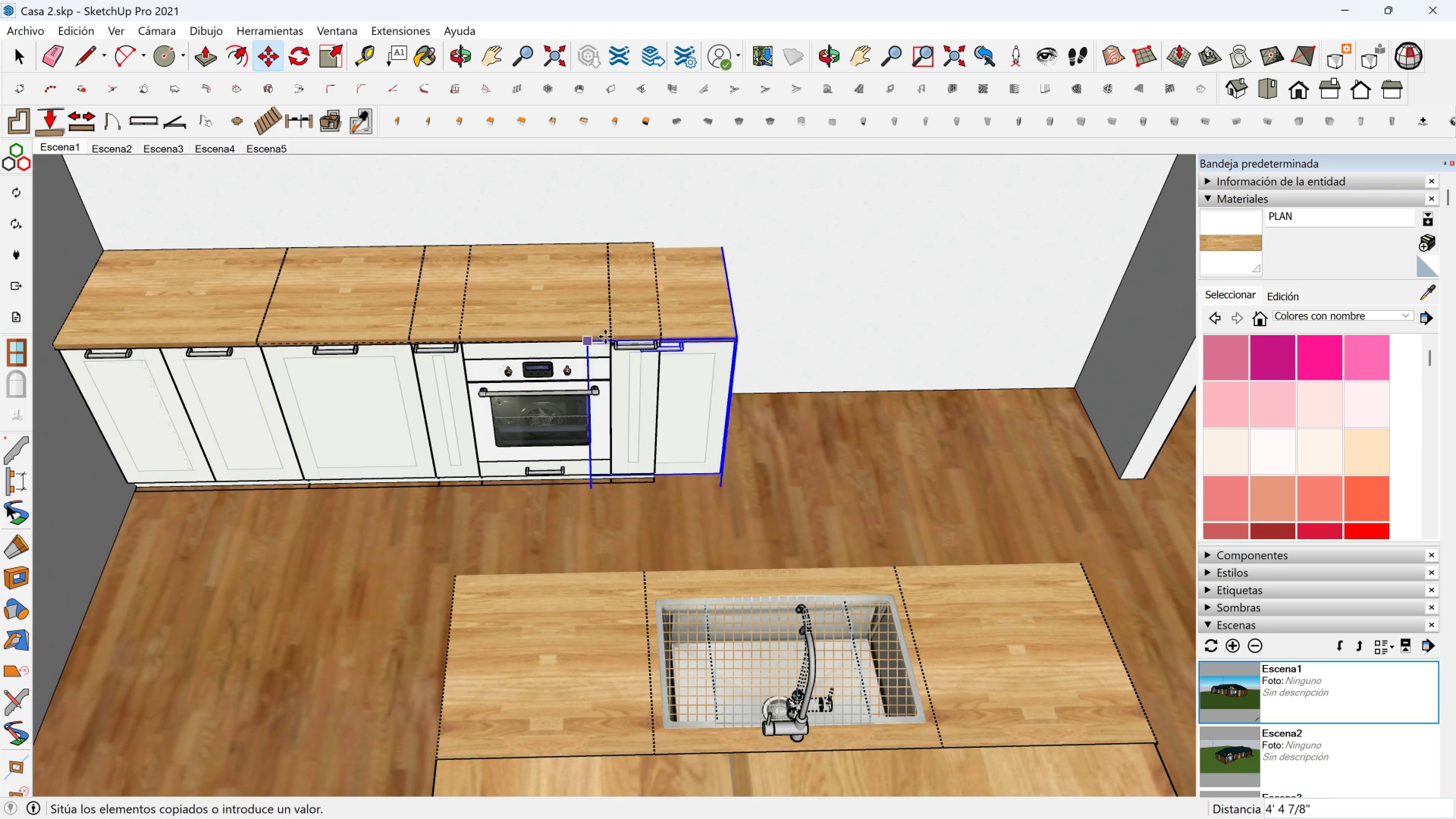 
key(Shift+ShiftLeft)
 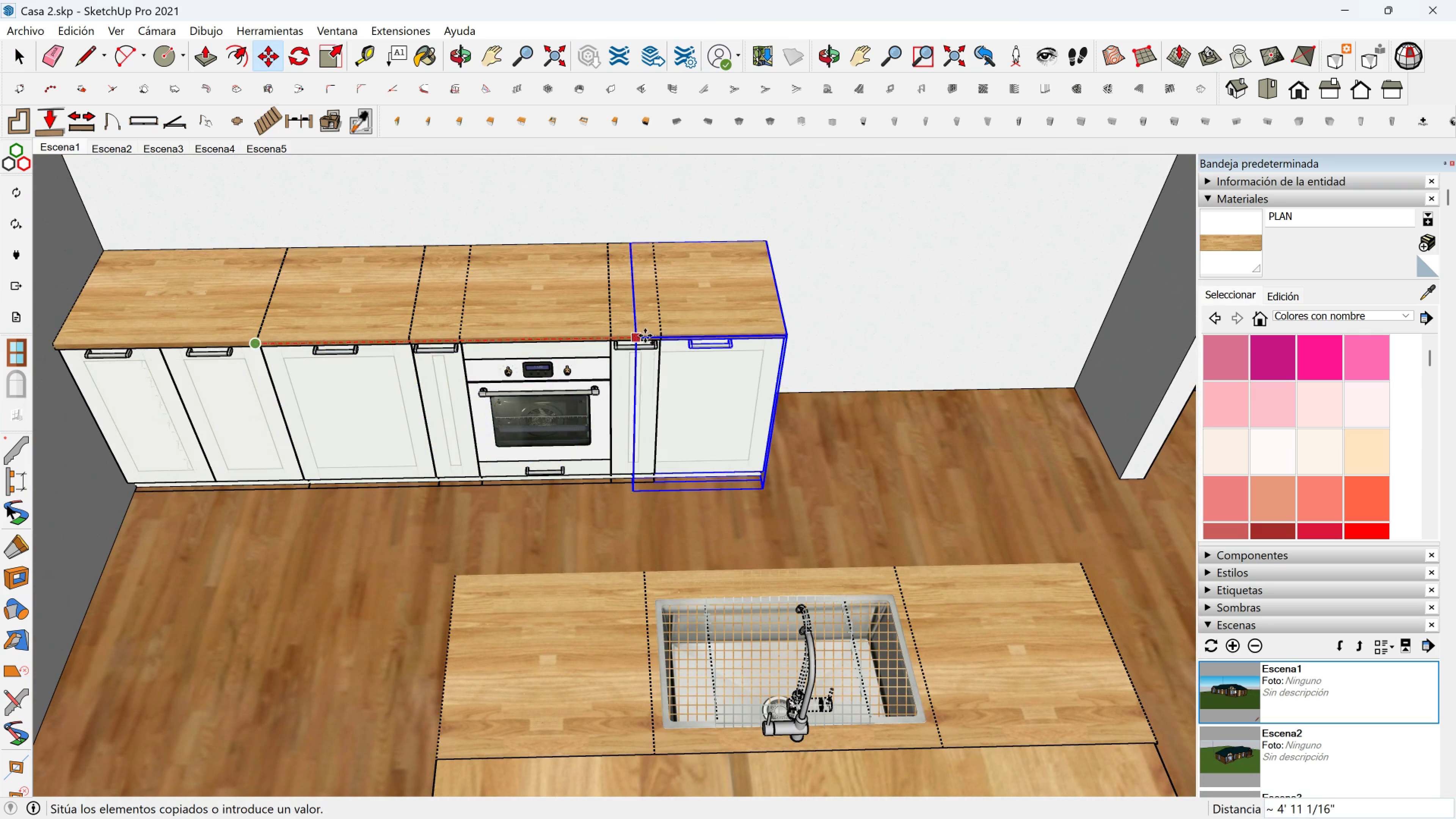 
key(Shift+ShiftLeft)
 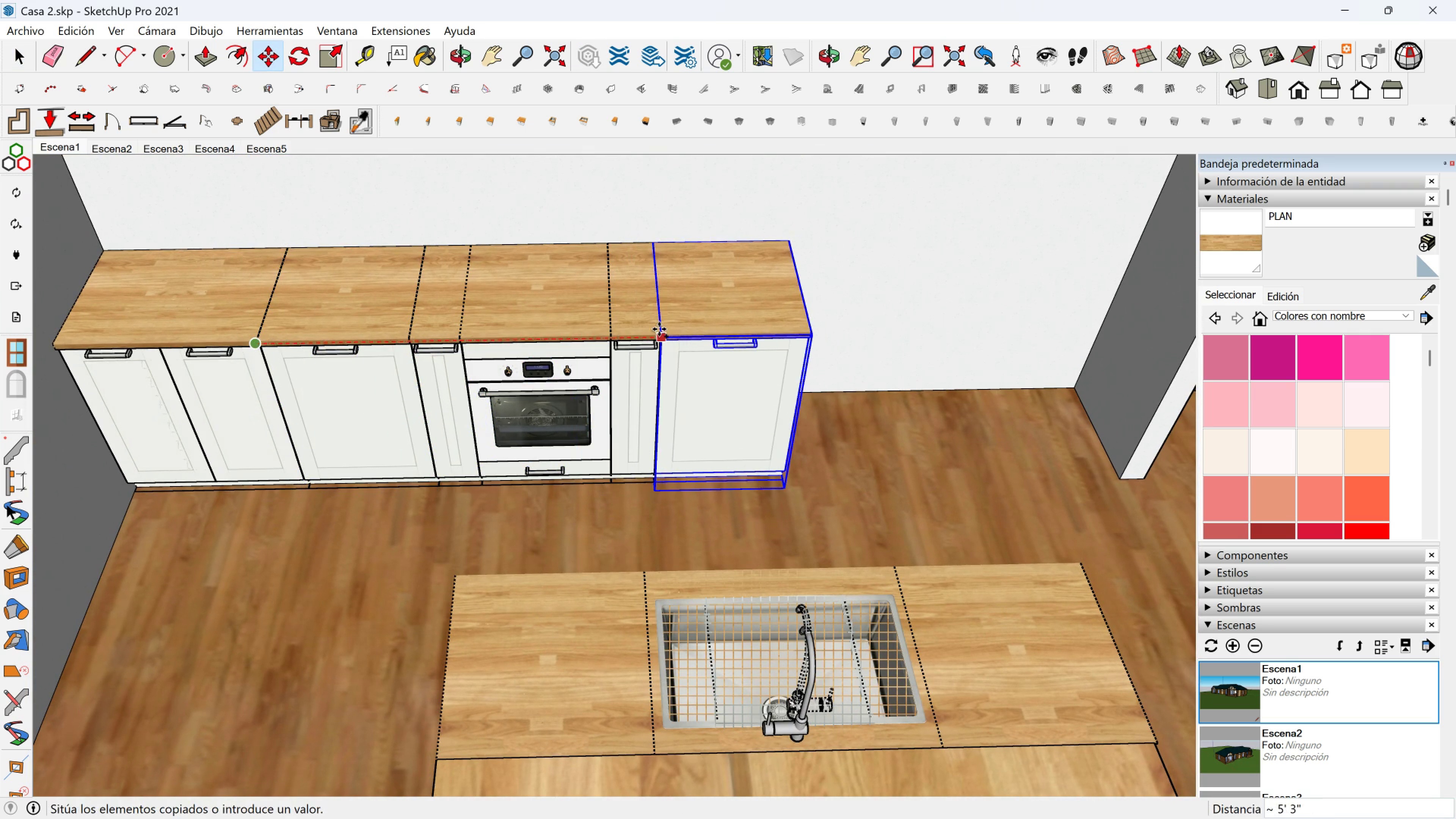 
left_click([659, 329])
 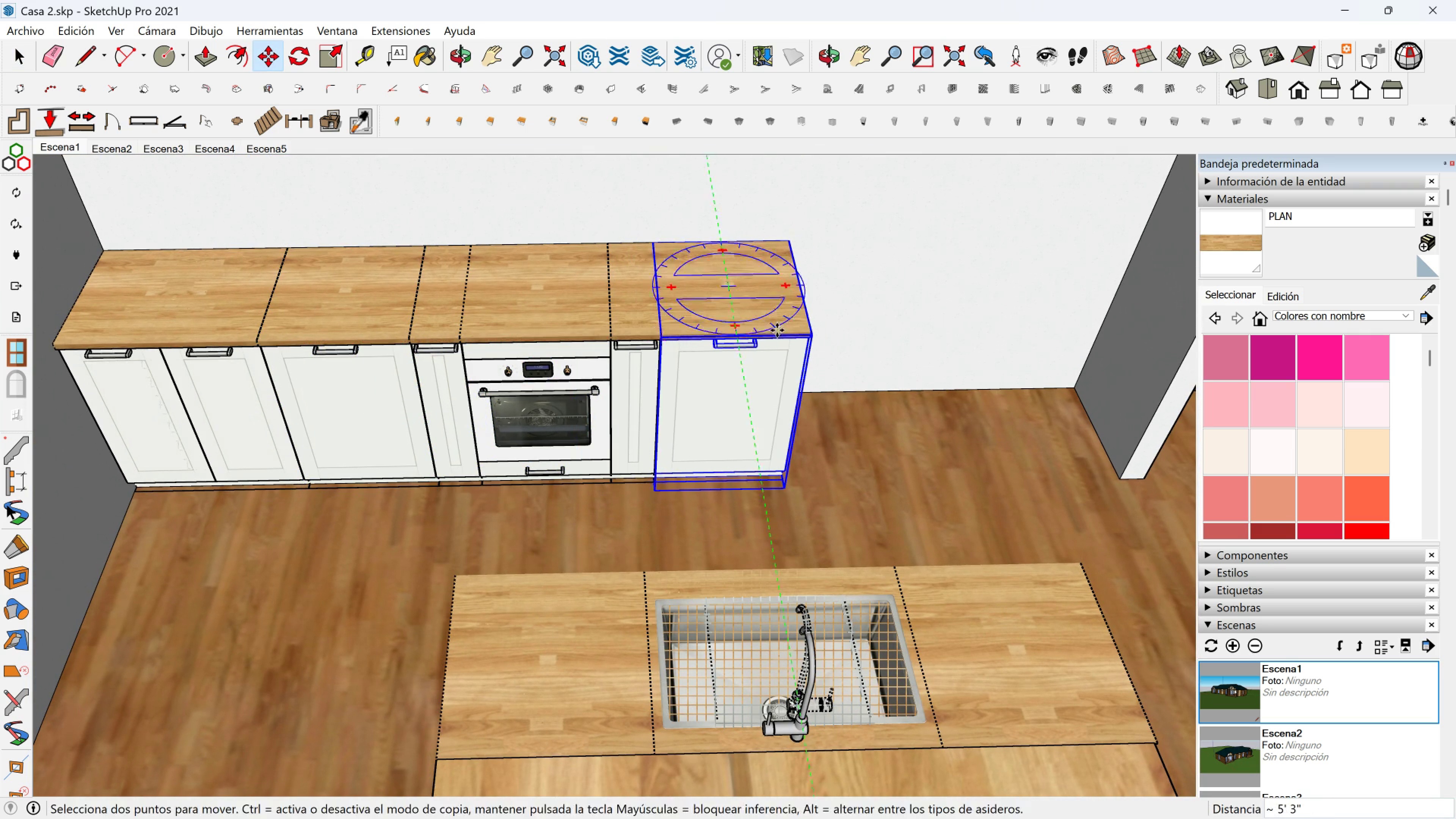 
key(Shift+ShiftLeft)
 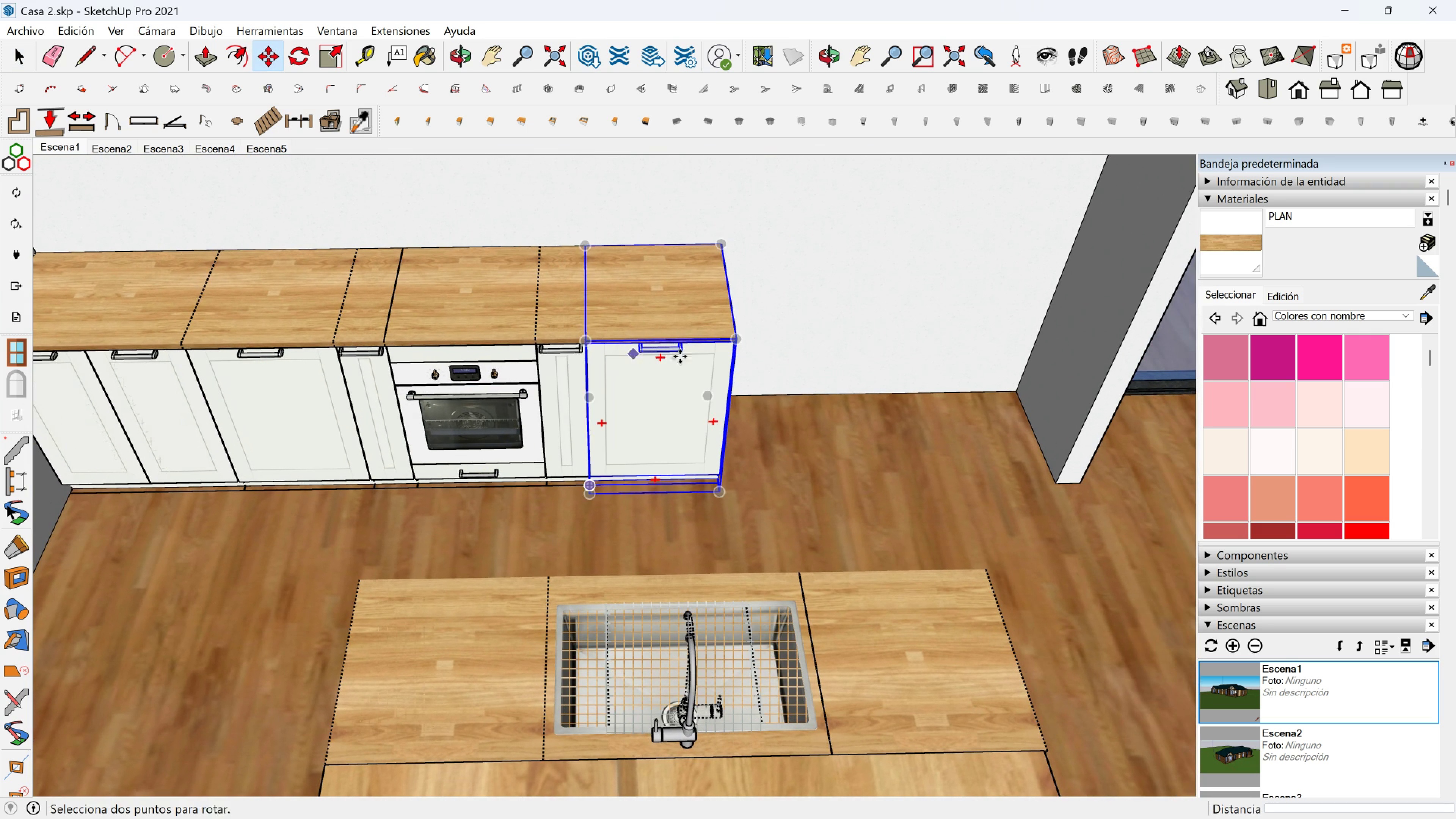 
key(Space)
 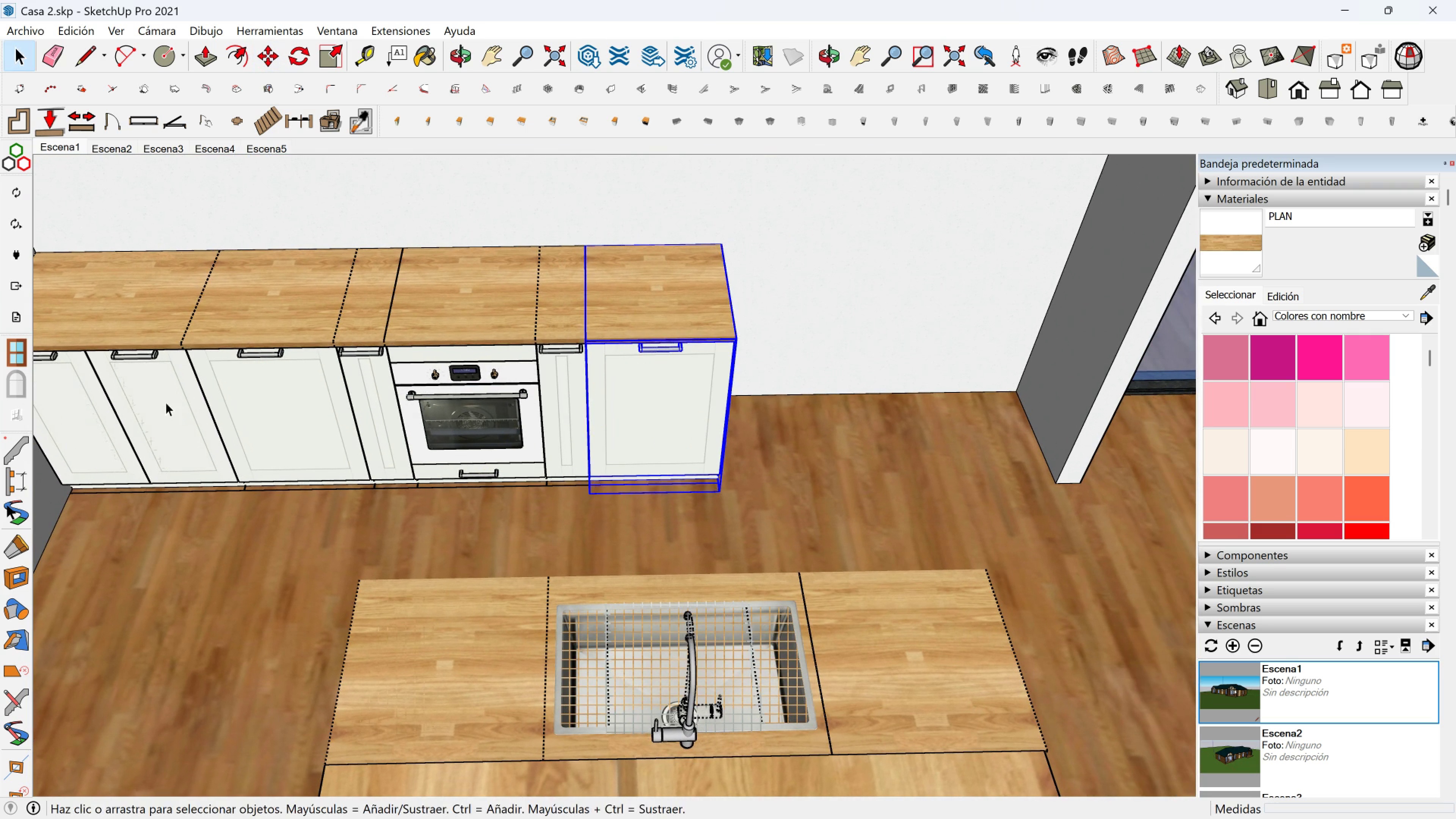 
left_click([166, 402])
 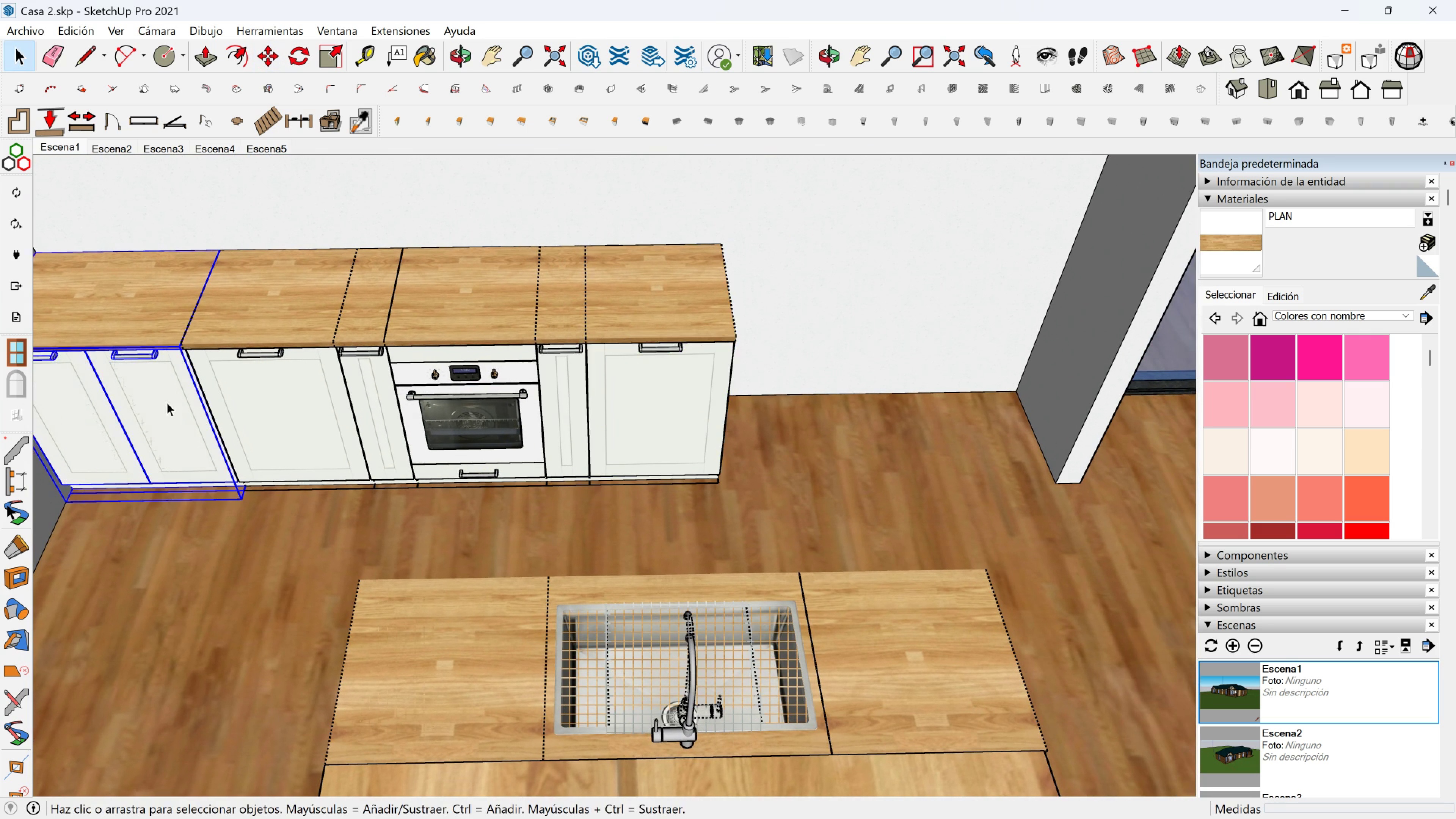 
key(Shift+ShiftLeft)
 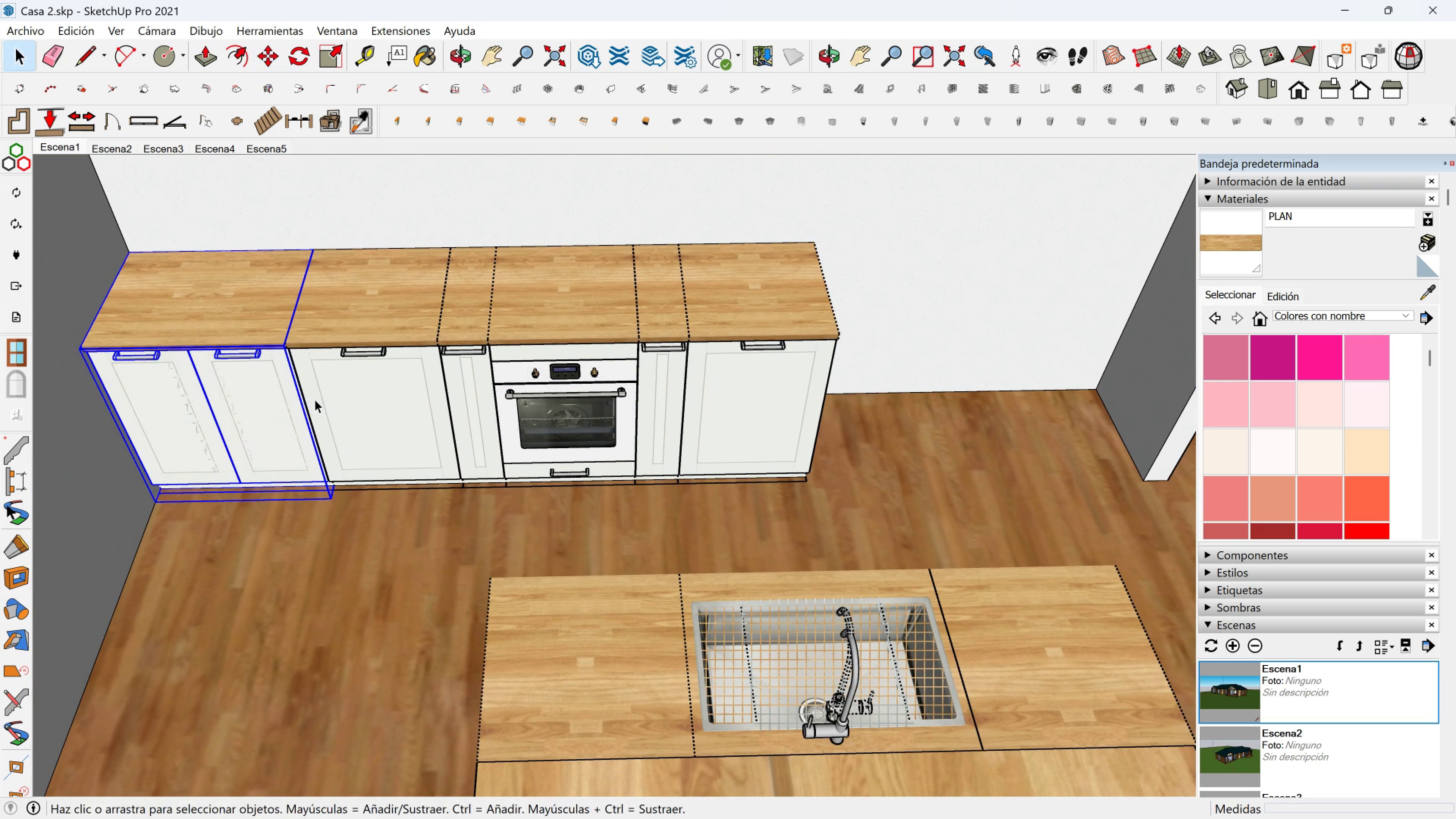 
key(M)
 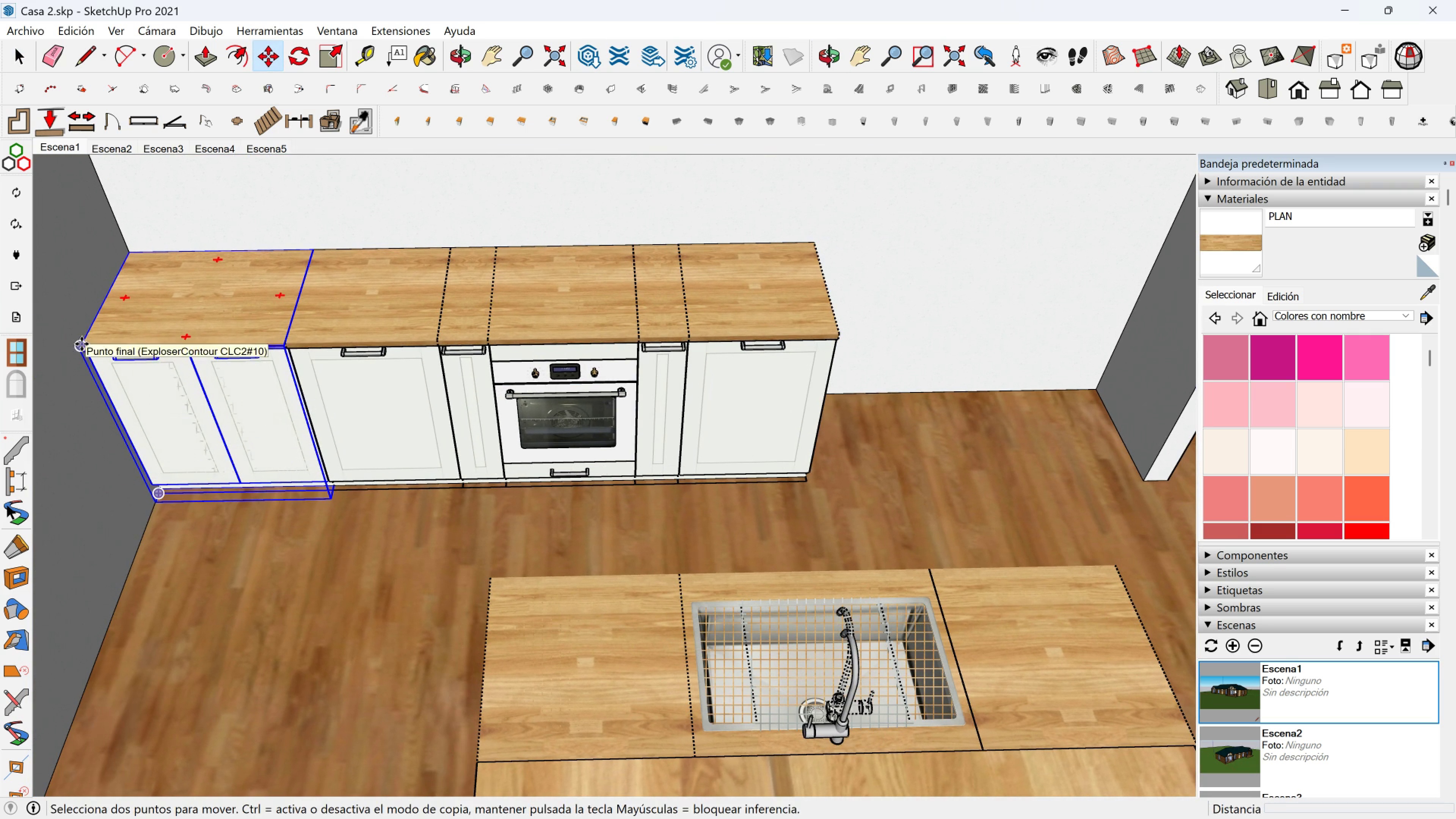 
key(Control+ControlLeft)
 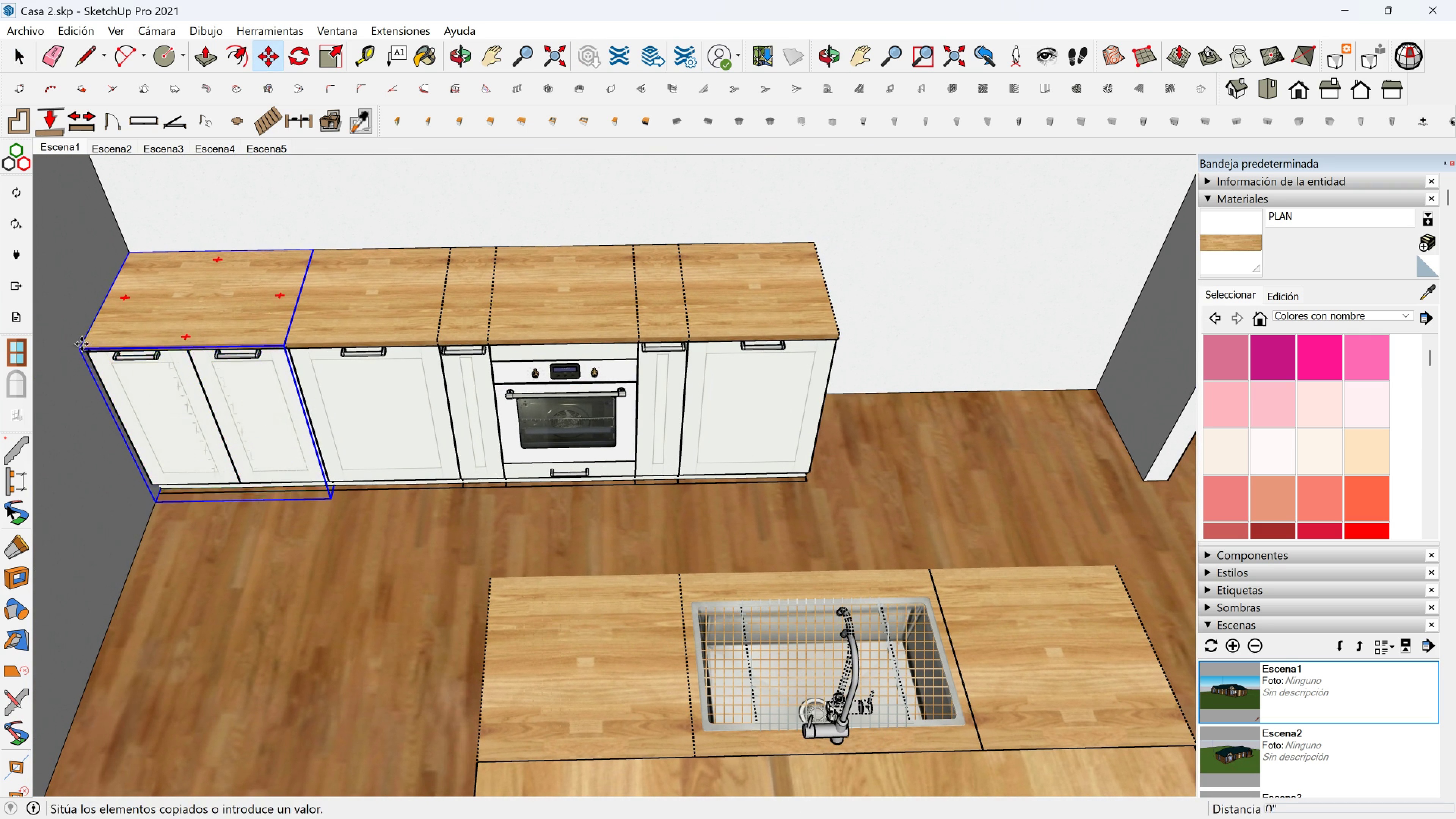 
left_click([82, 344])
 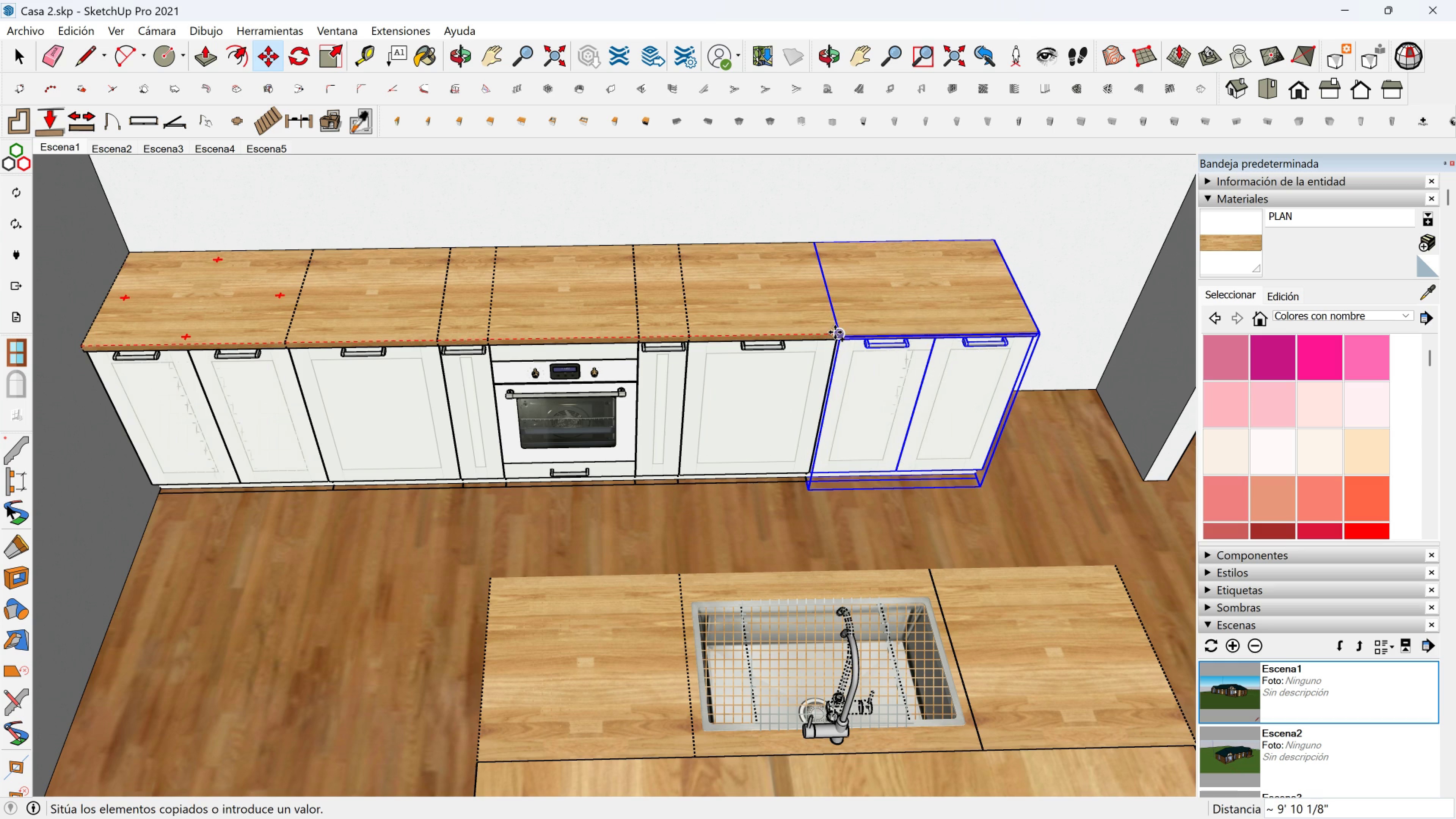 
key(Shift+ShiftLeft)
 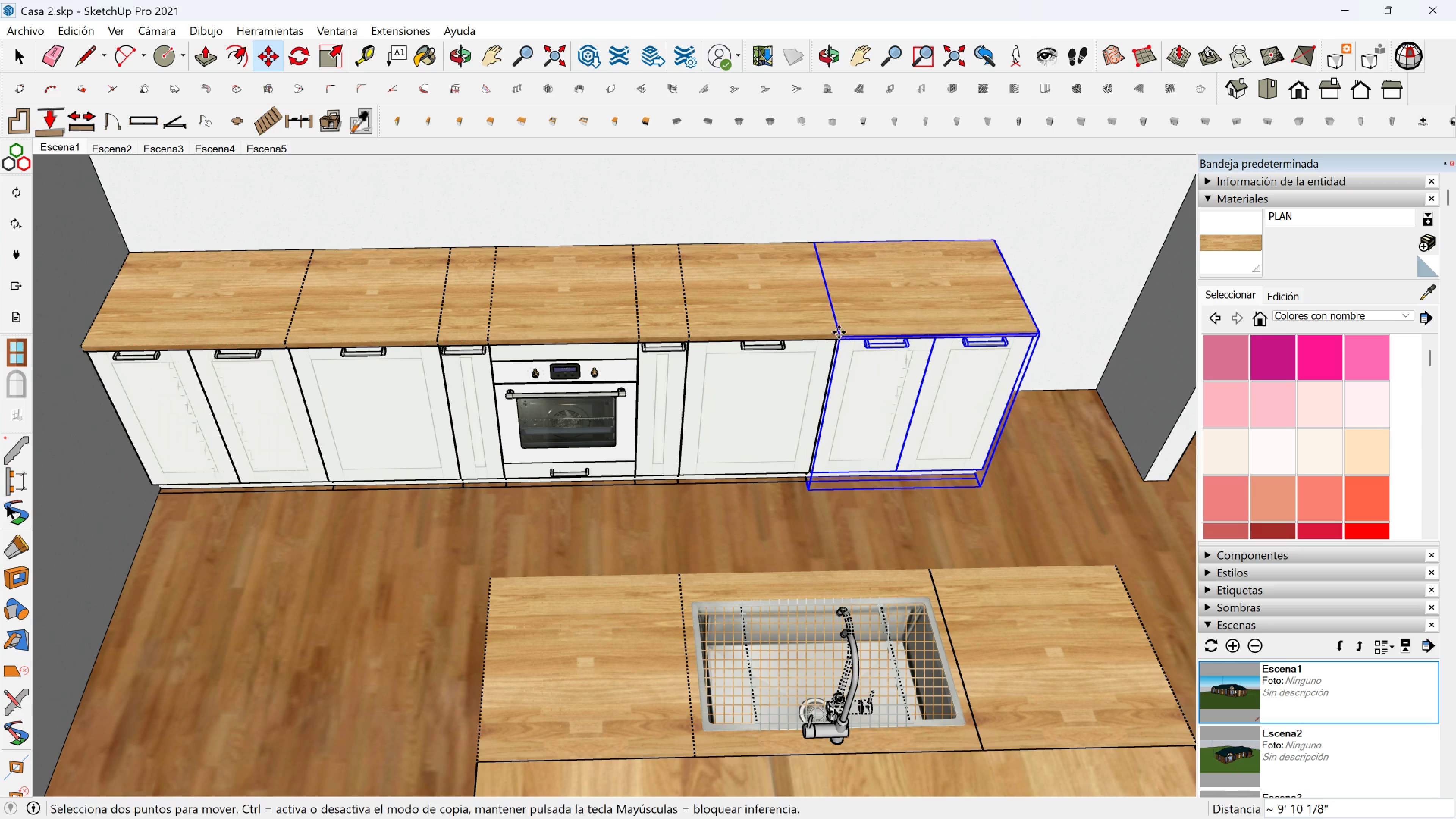 
left_click([835, 332])